 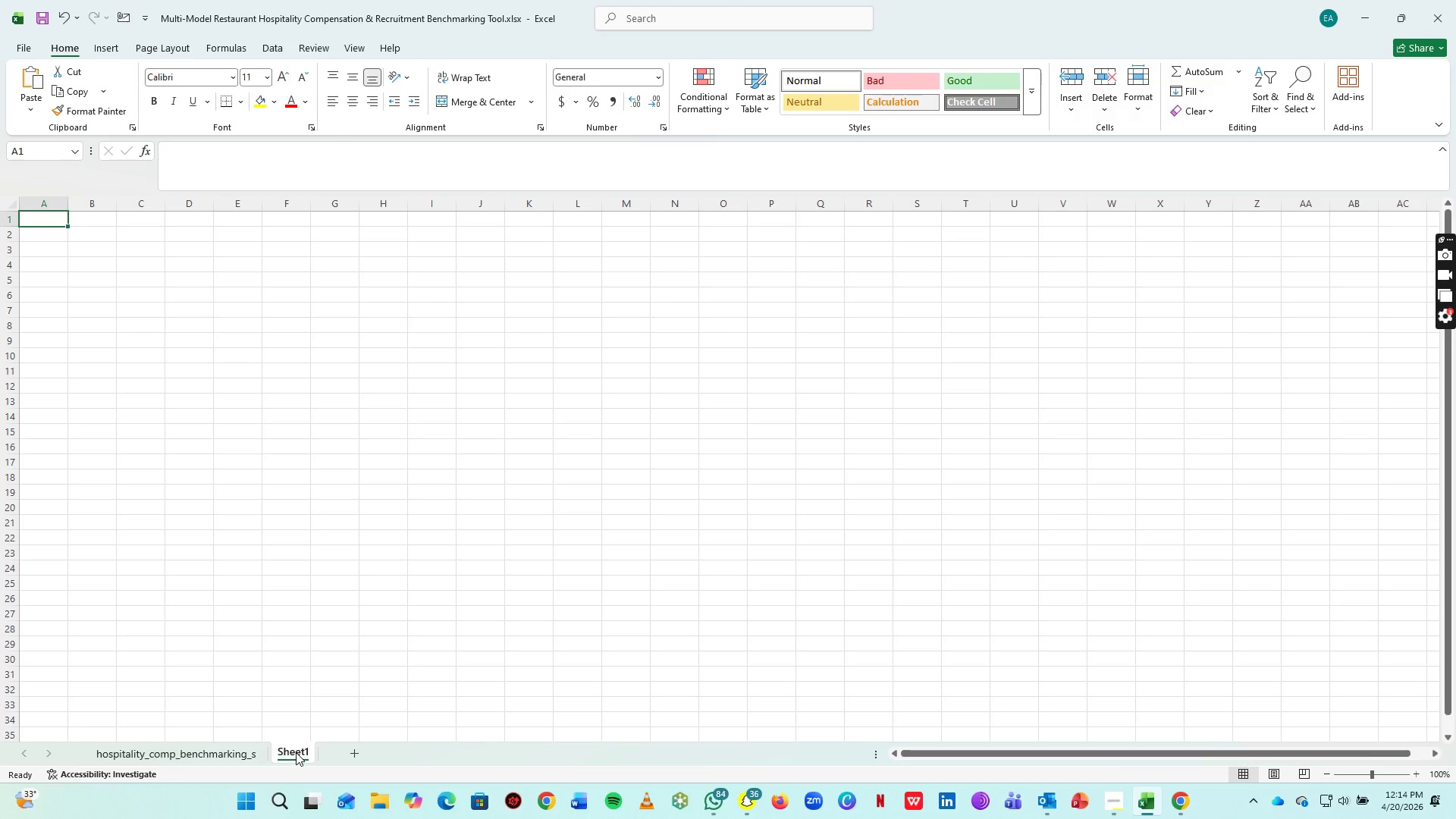 
left_click([296, 752])
 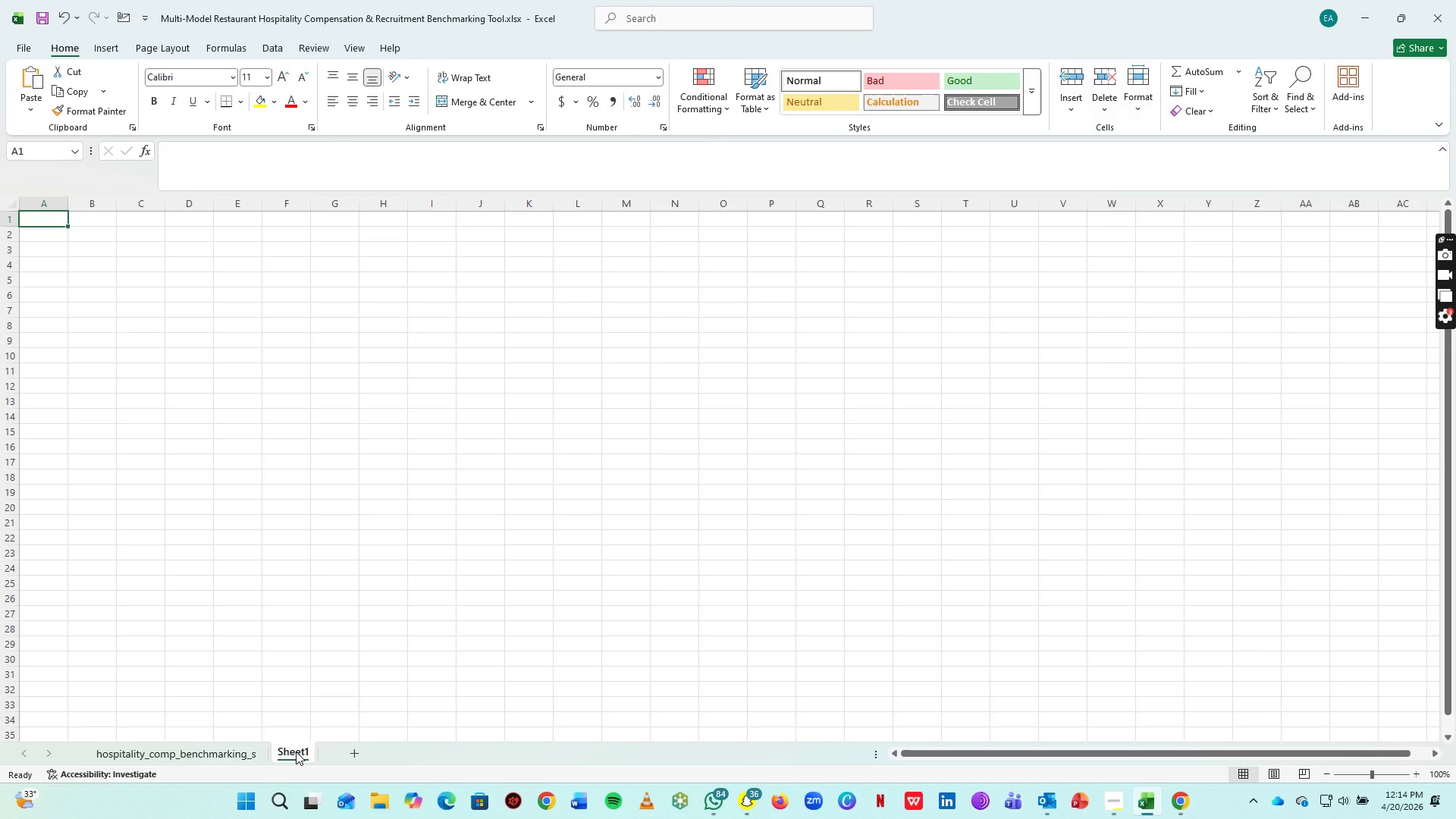 
double_click([296, 752])
 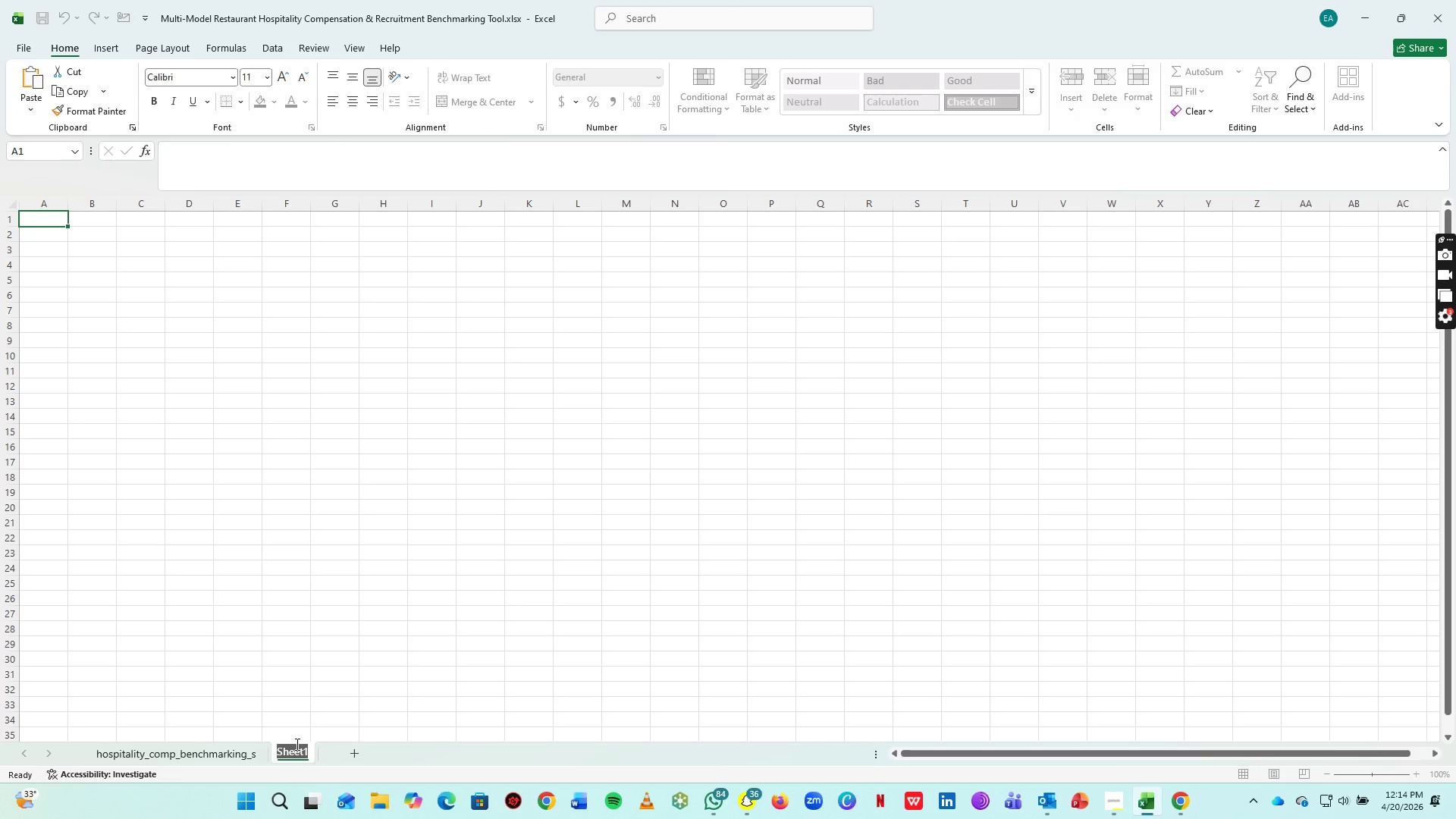 
key(Control+V)
 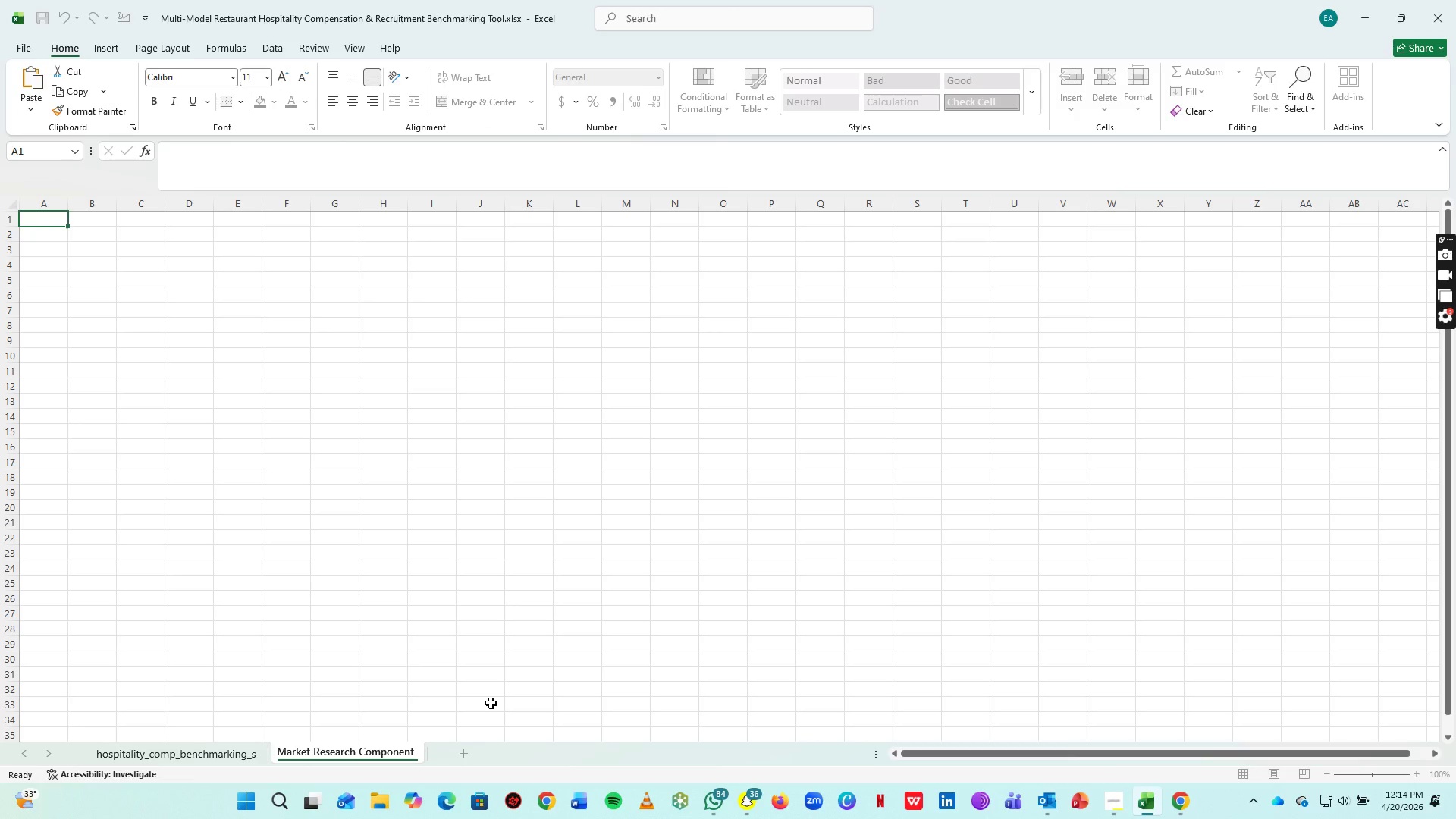 
left_click([491, 703])
 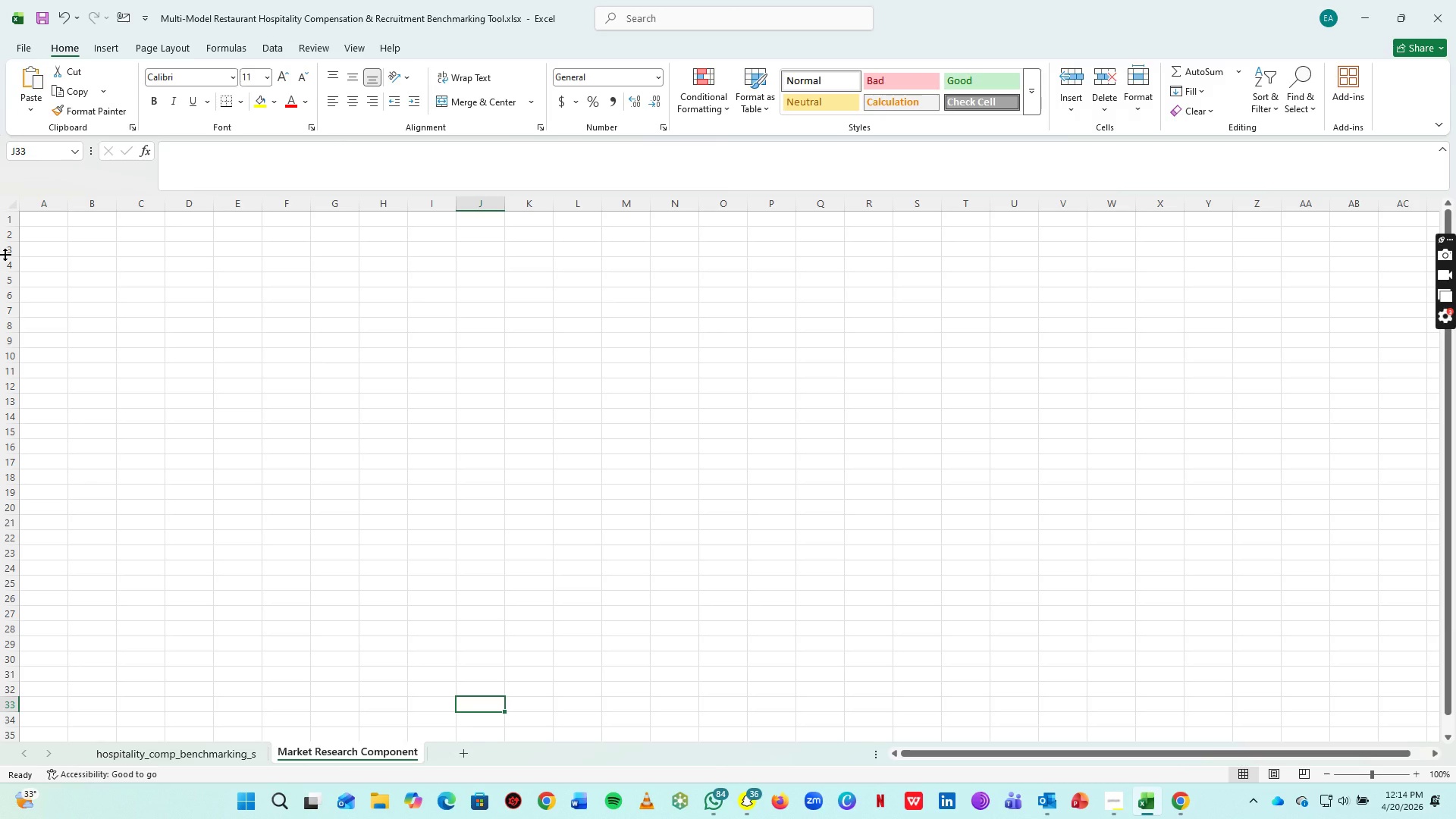 
wait(5.08)
 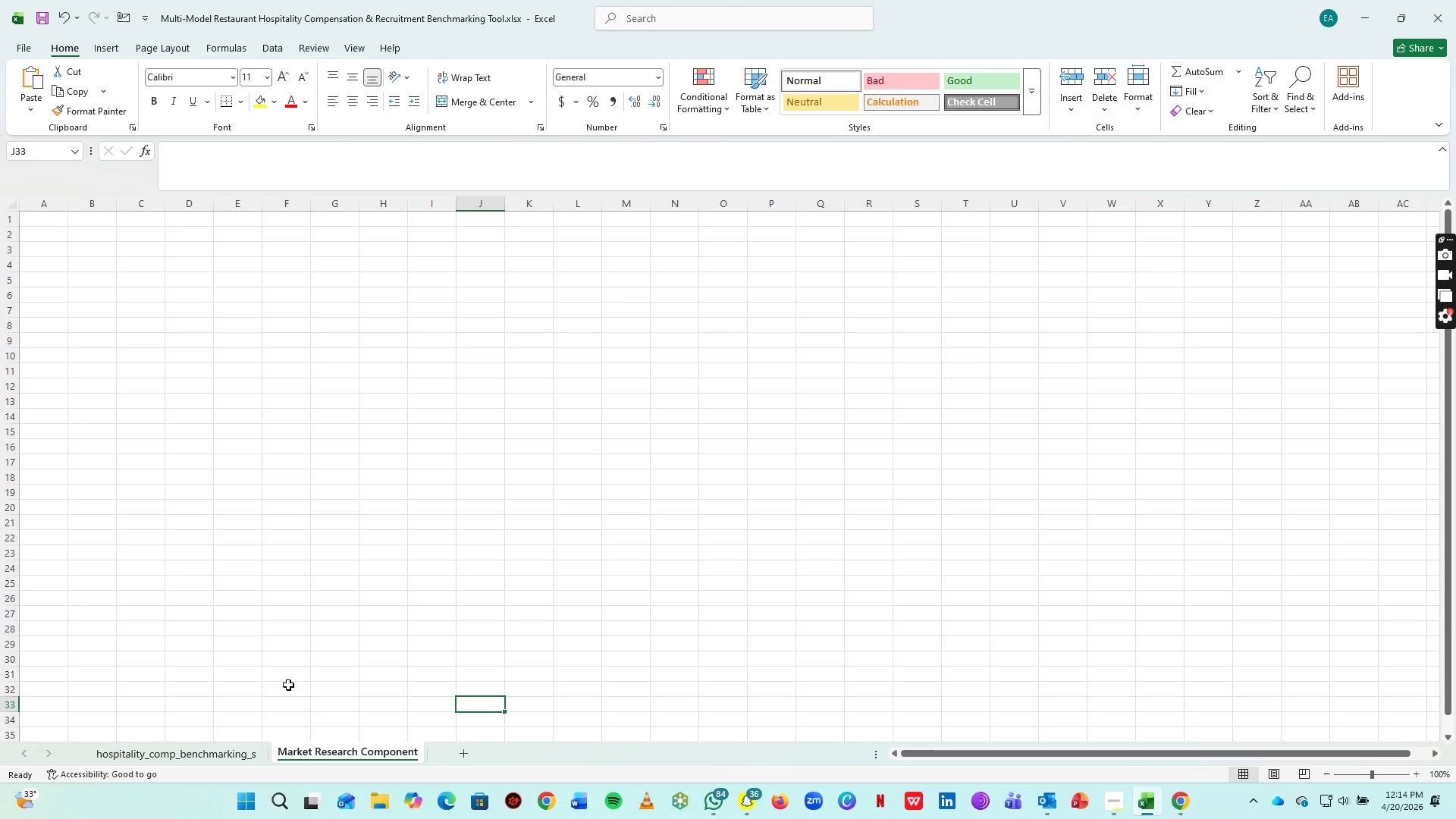 
left_click([46, 218])
 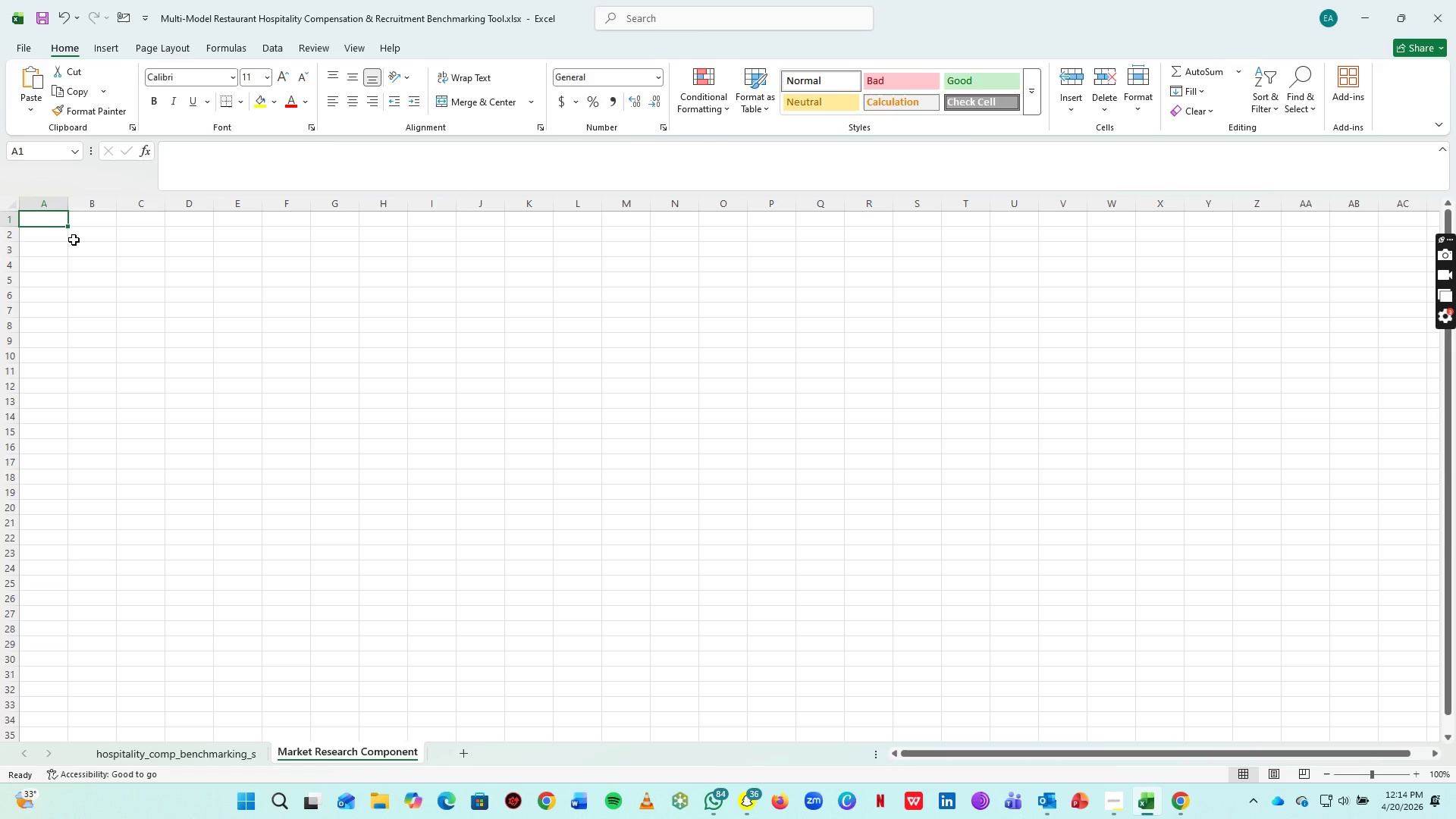 
type(Role)
 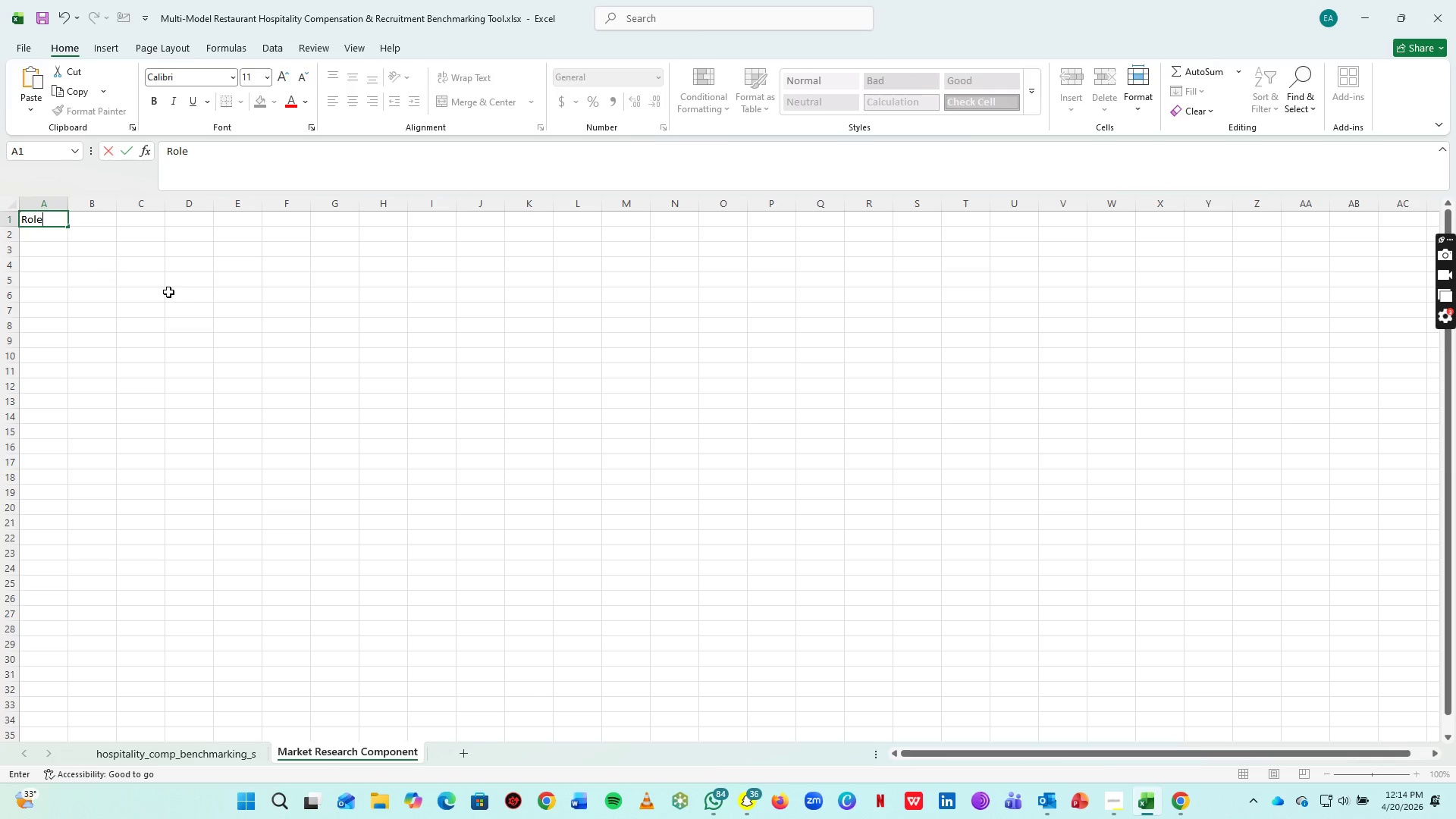 
left_click([187, 297])
 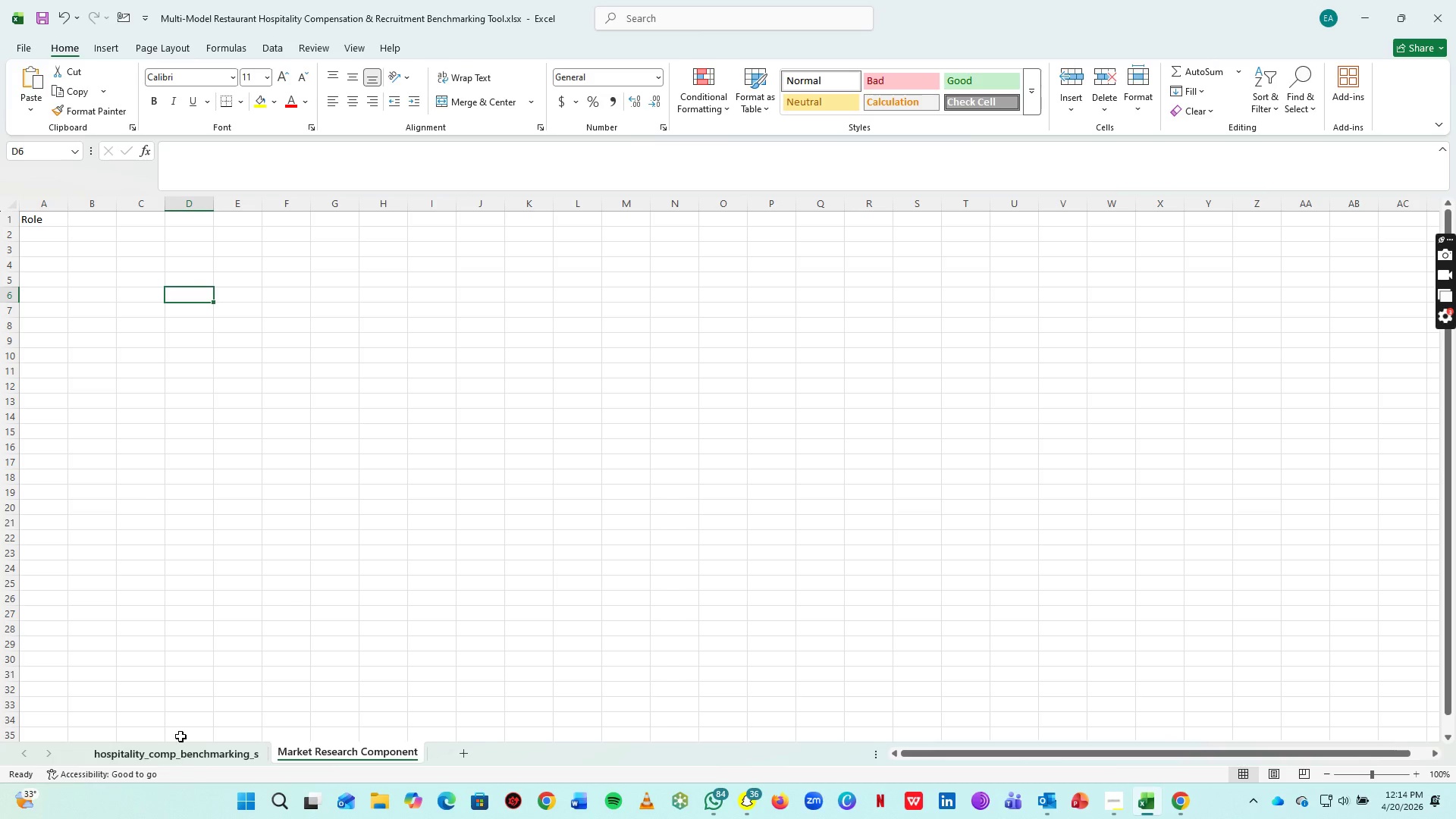 
double_click([112, 341])
 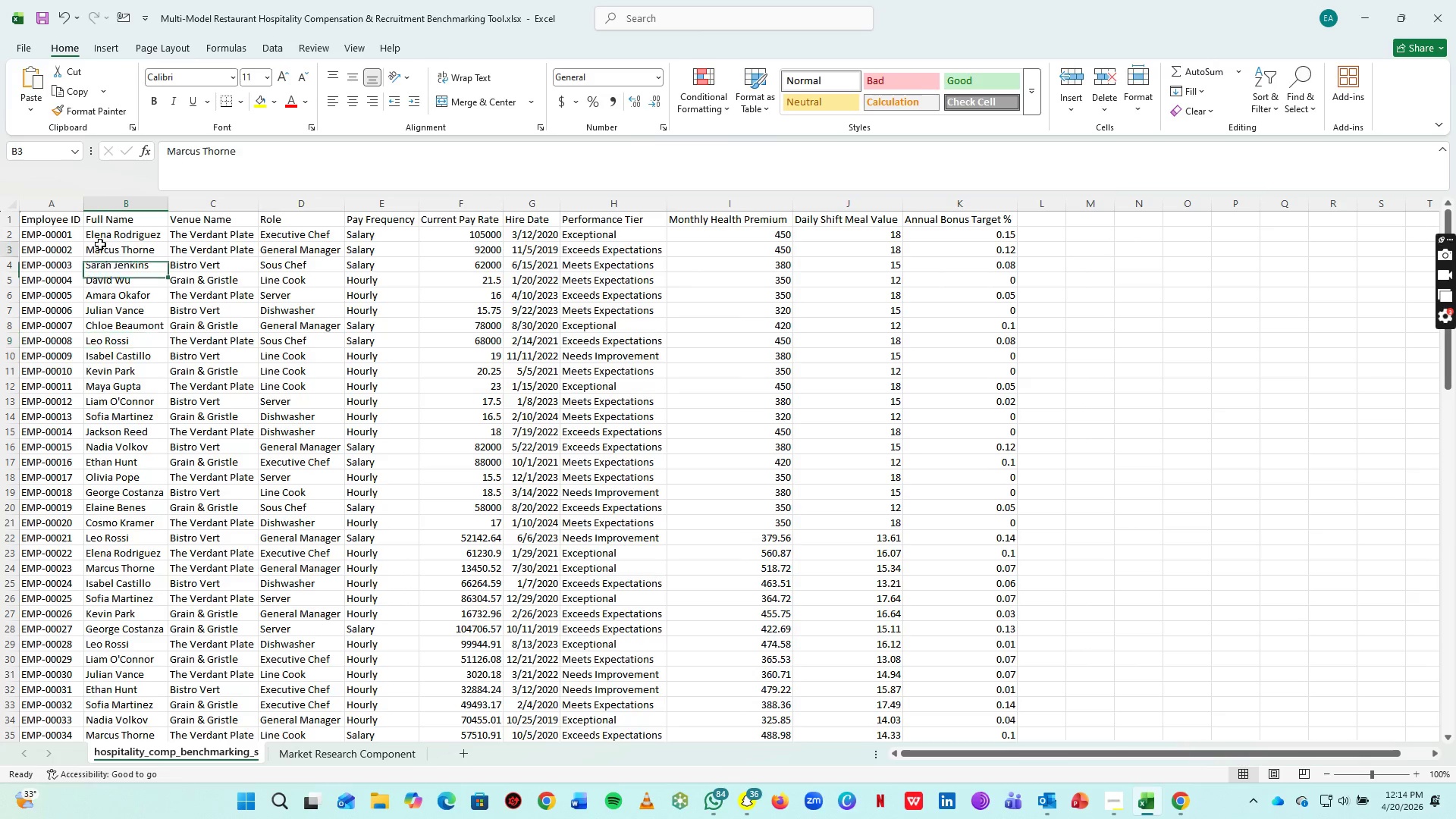 
triple_click([100, 244])
 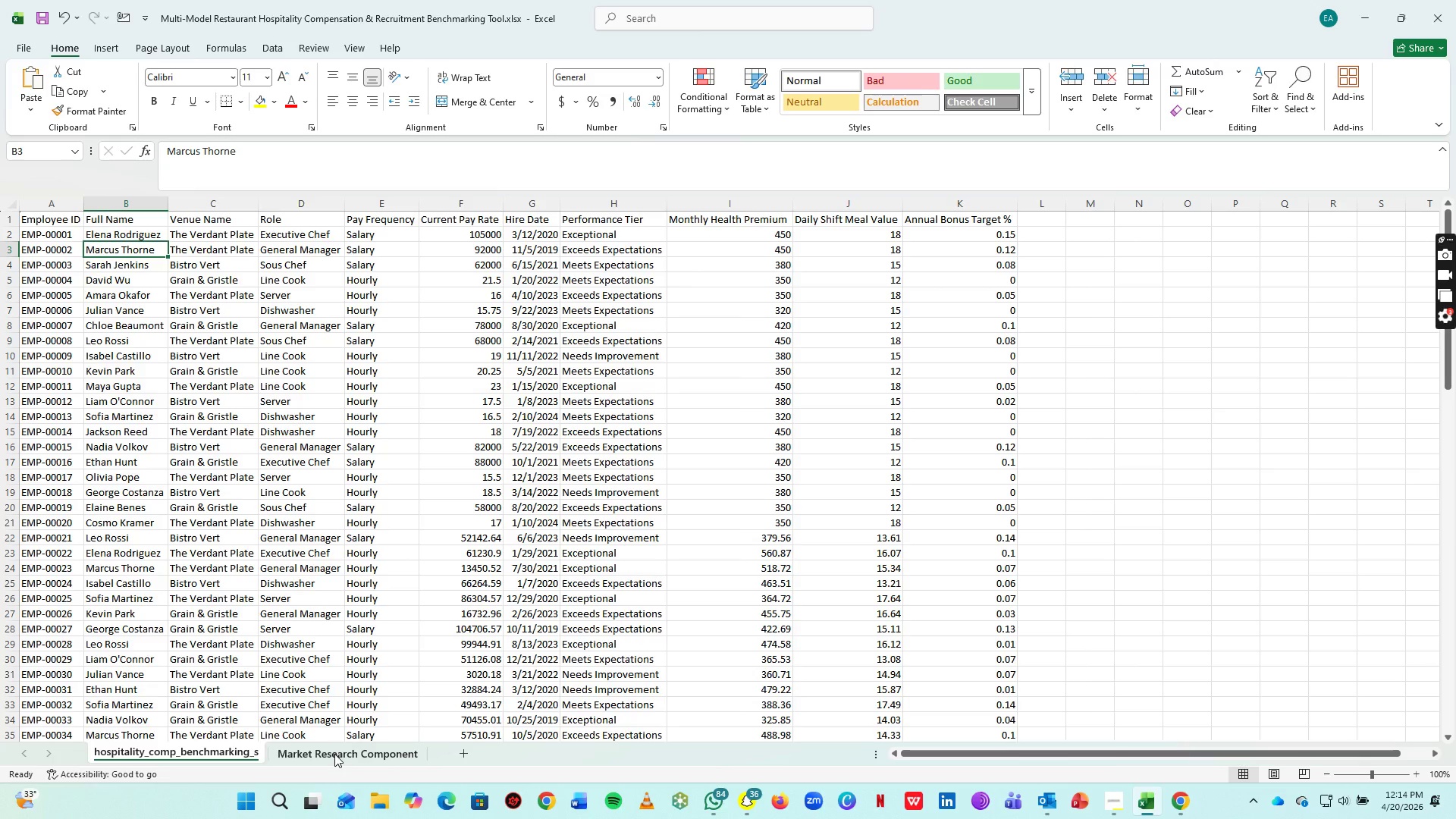 
left_click([334, 754])
 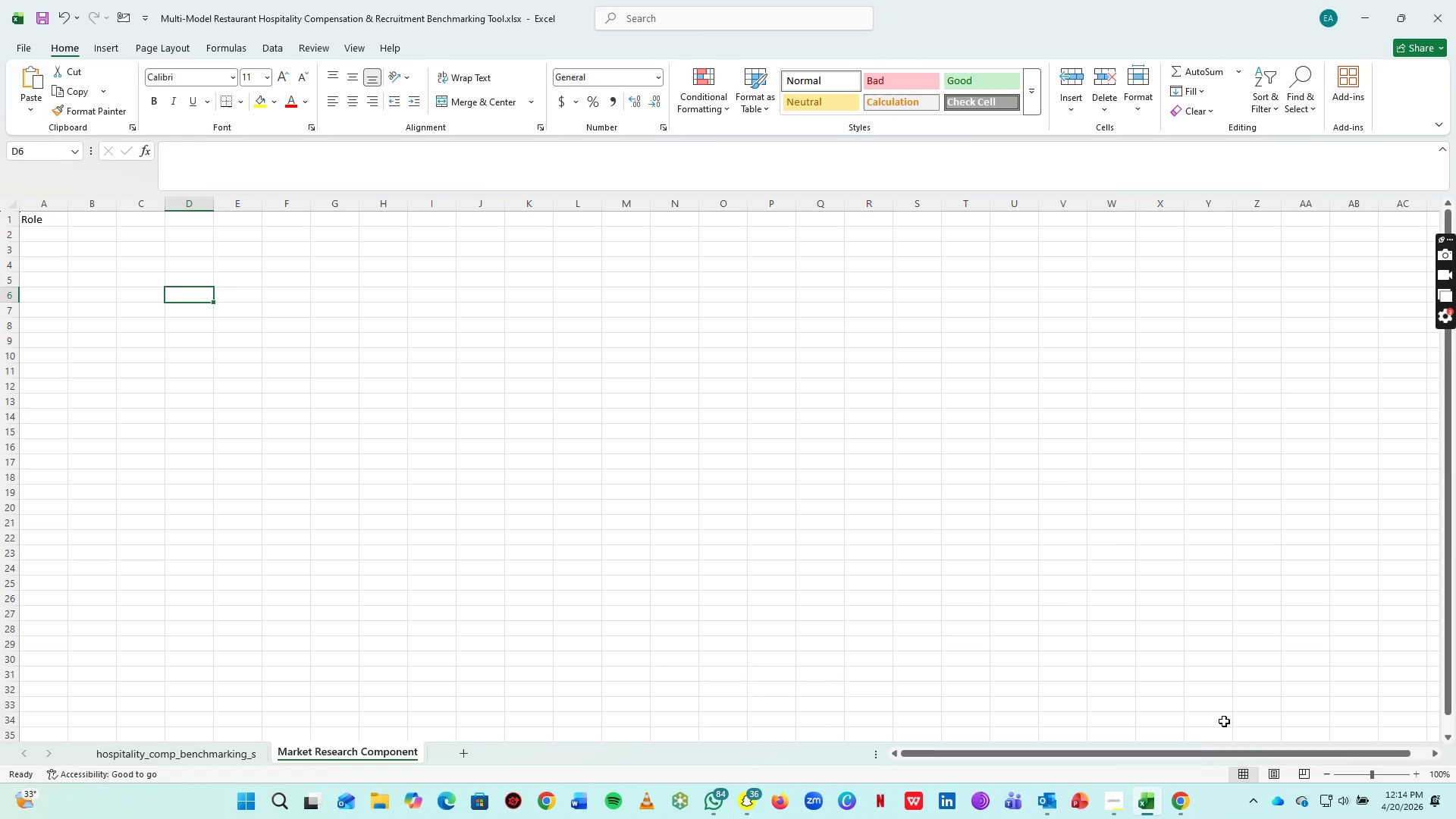 
left_click([1109, 808])